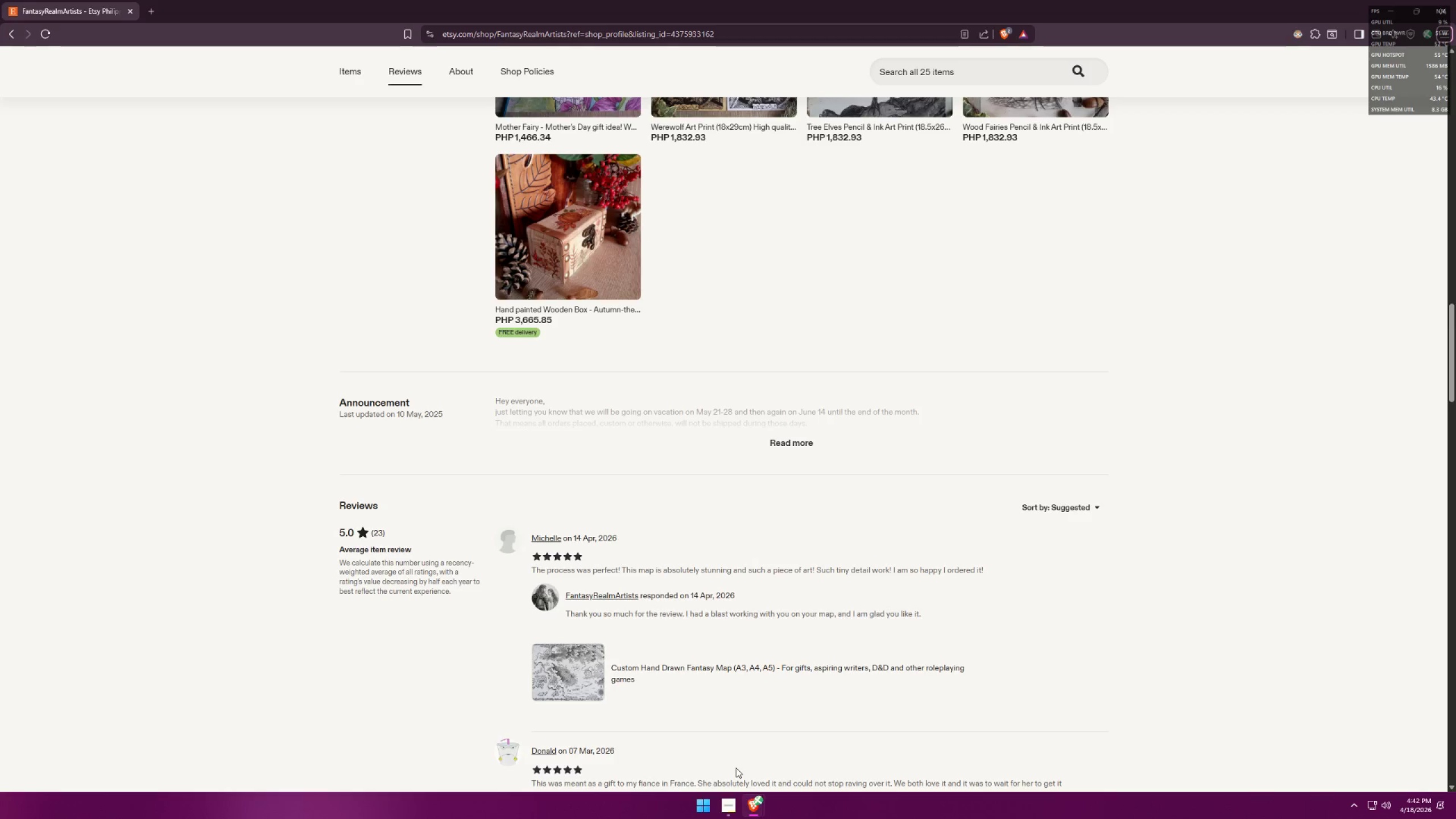 
key(Alt+AltLeft)
 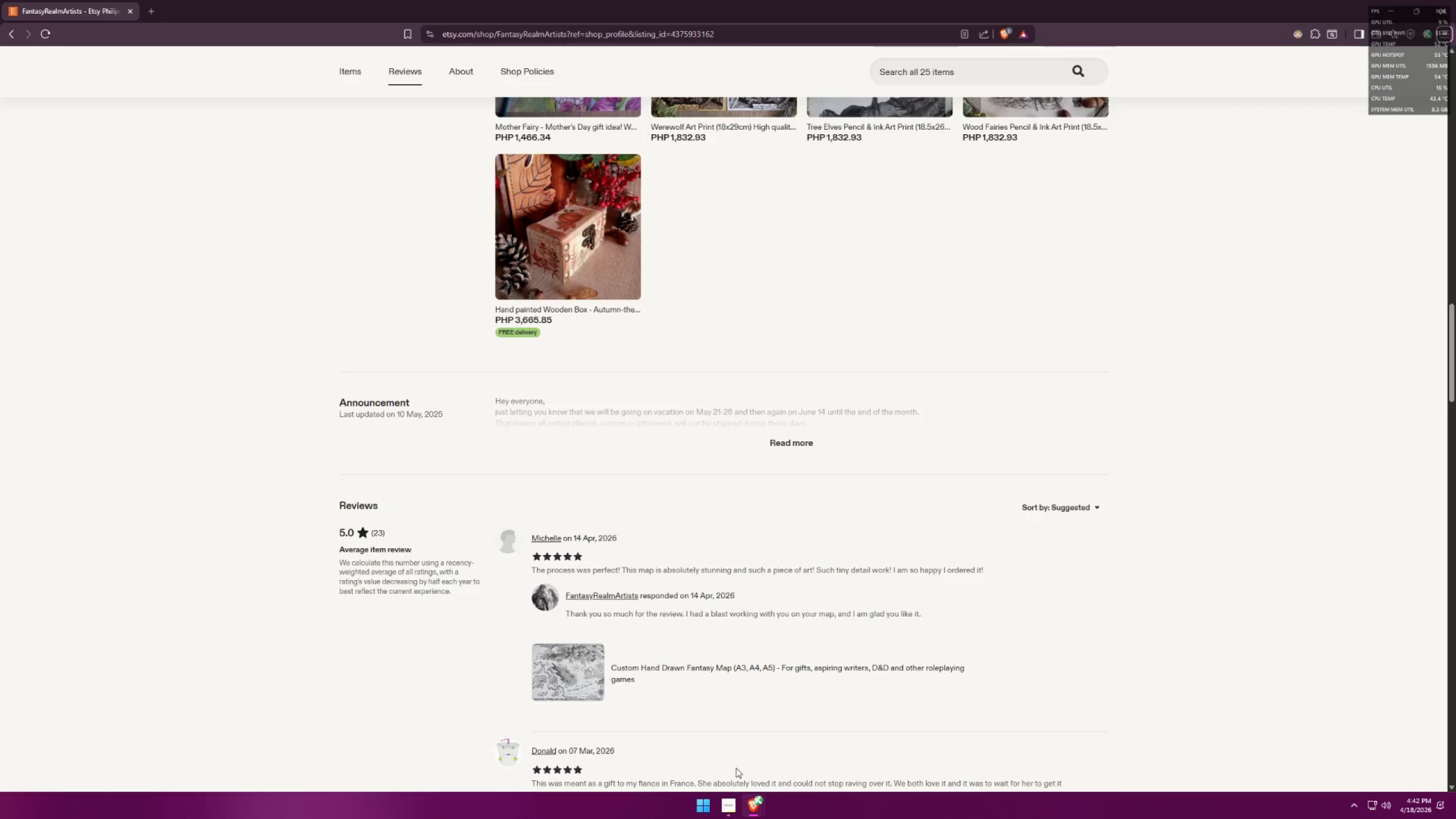 
key(Alt+Tab)
 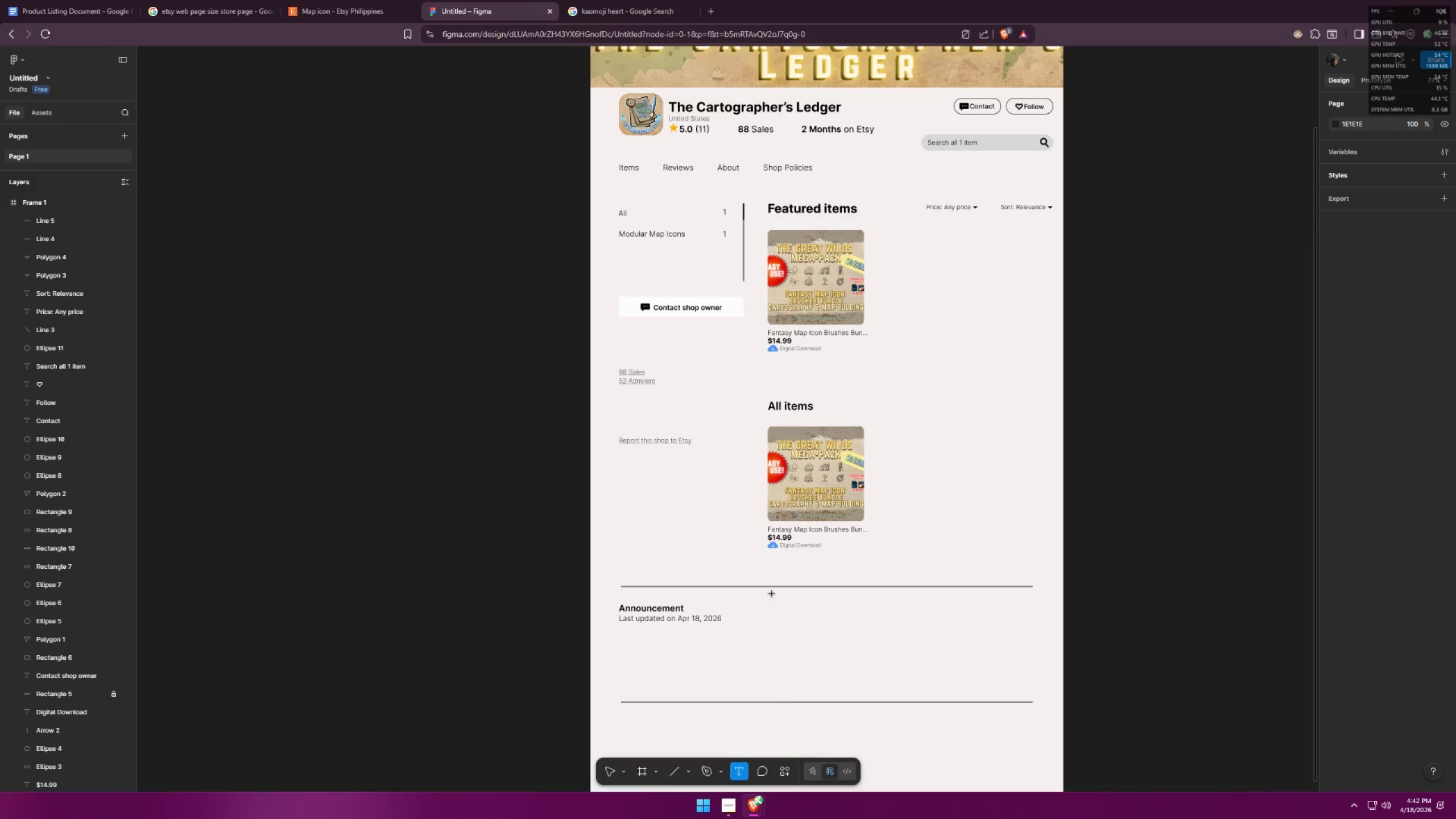 
left_click([773, 606])
 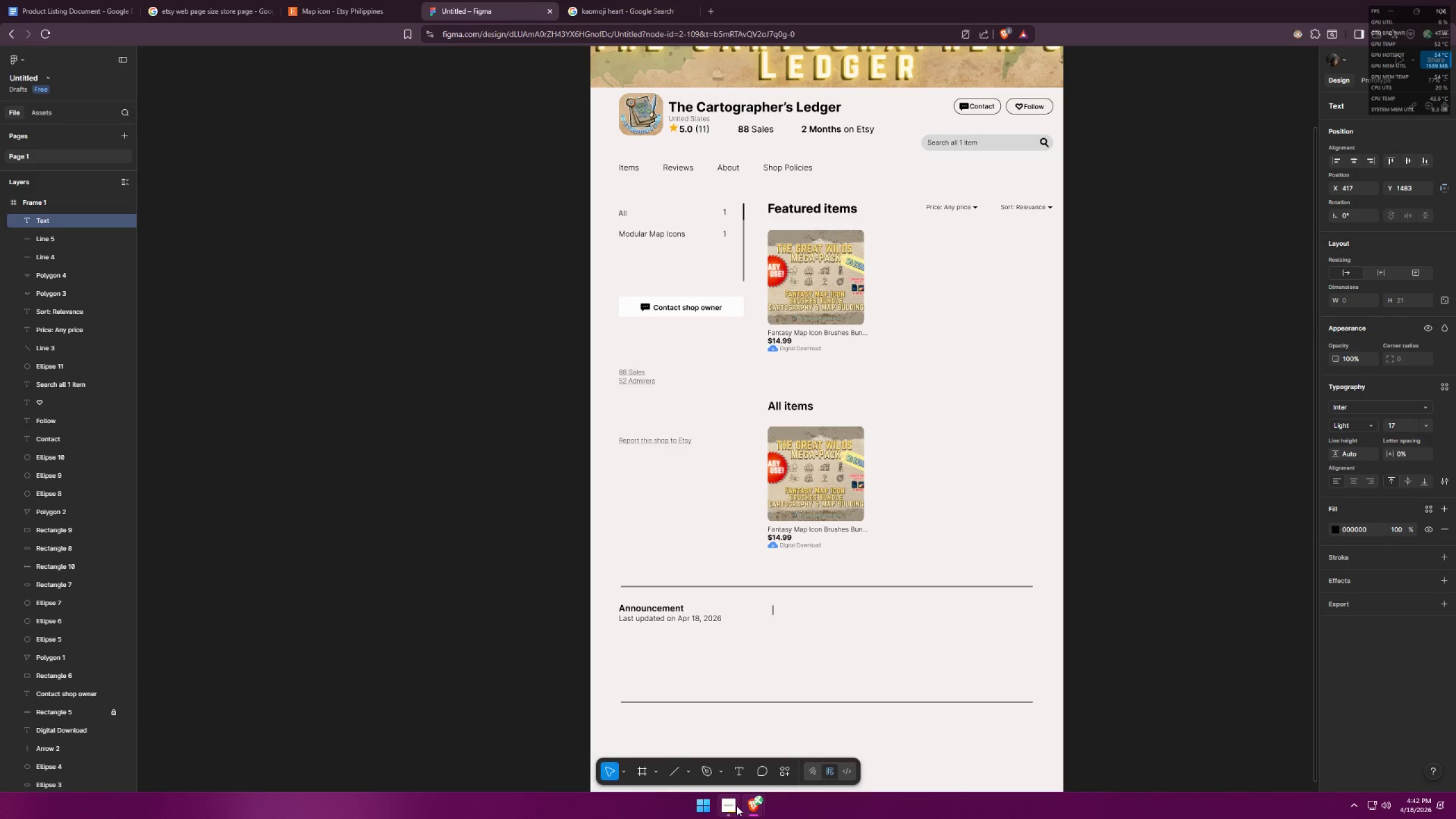 
left_click([737, 806])